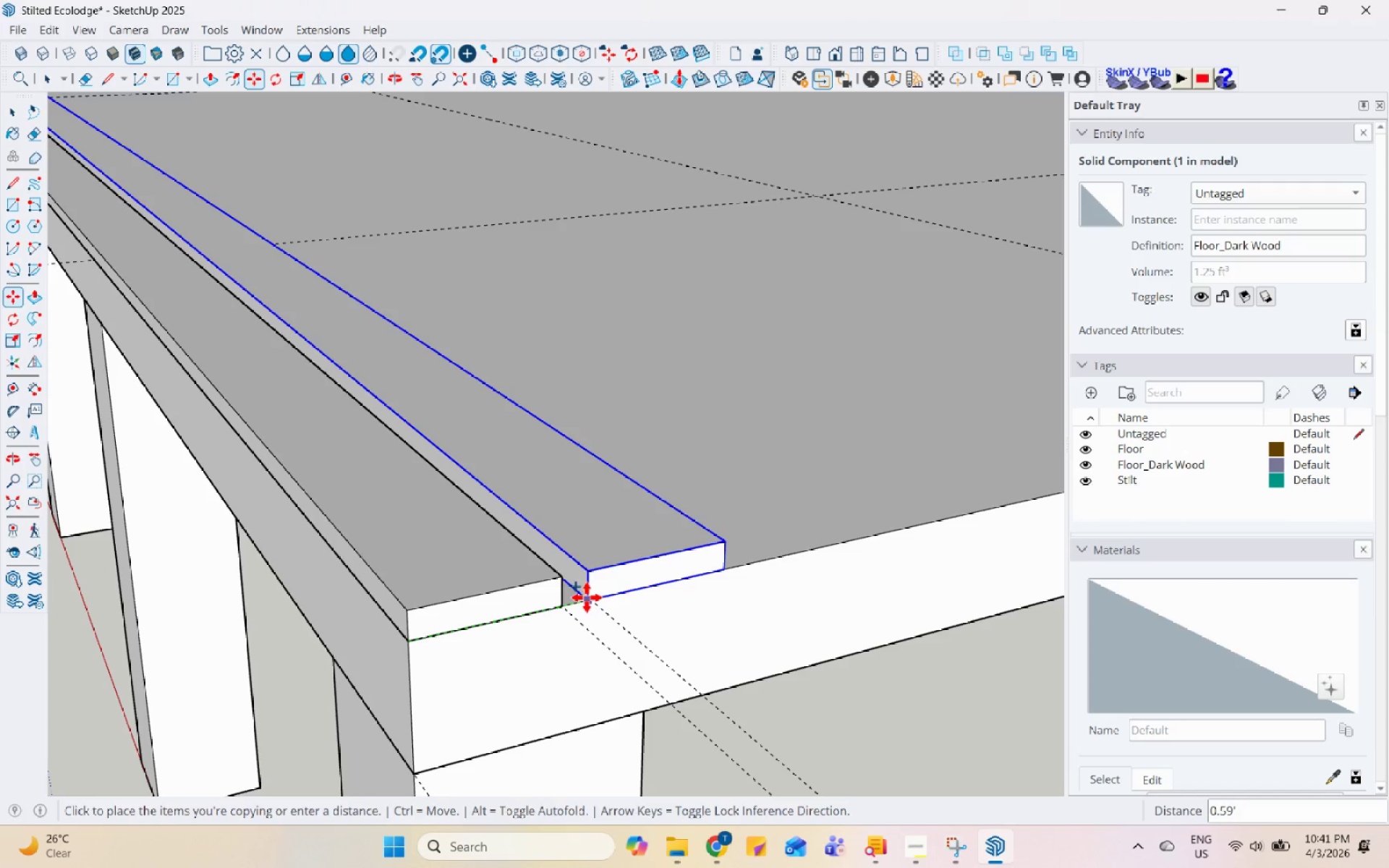 
scroll: coordinate [618, 595], scroll_direction: up, amount: 8.0
 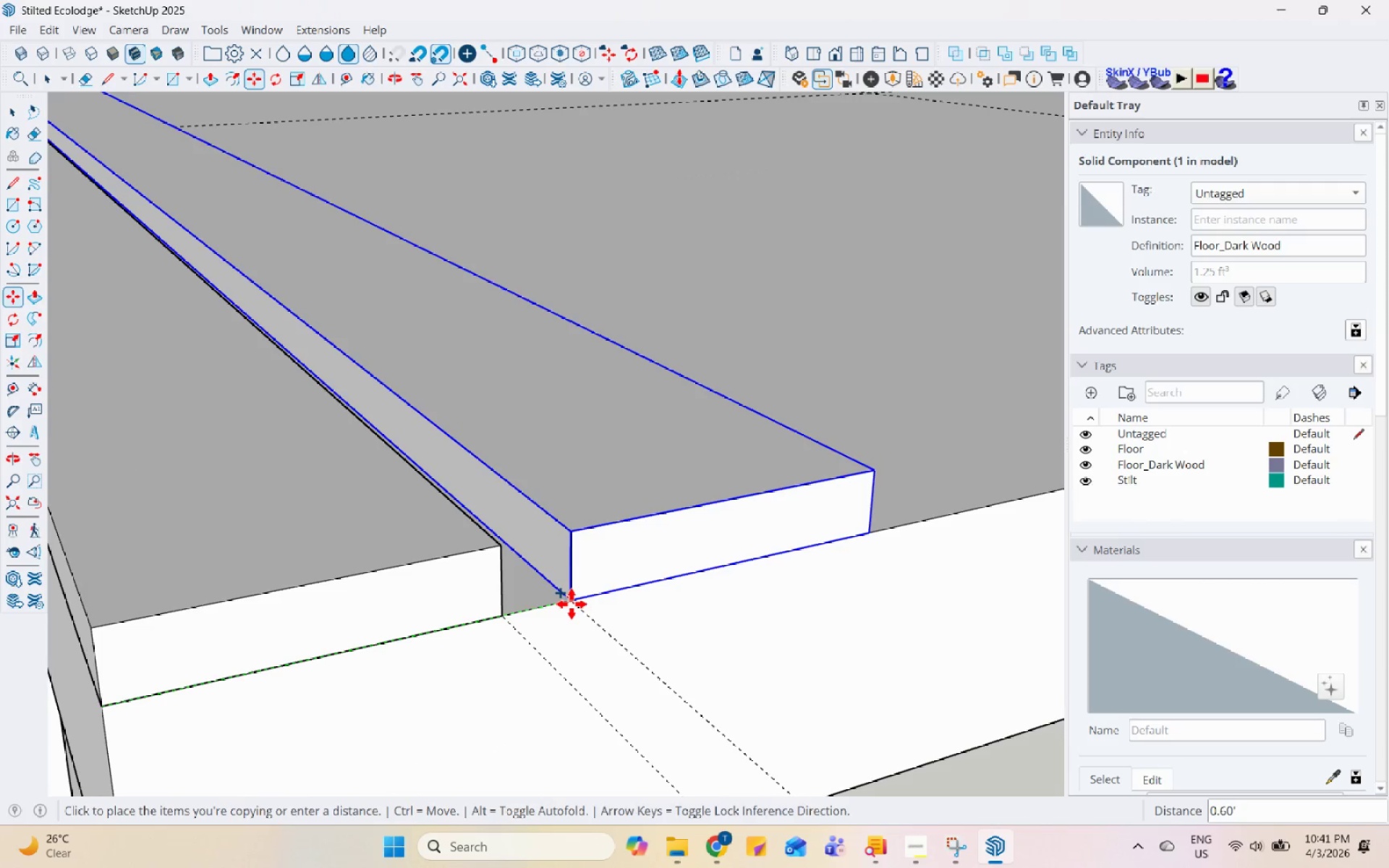 
left_click([572, 604])
 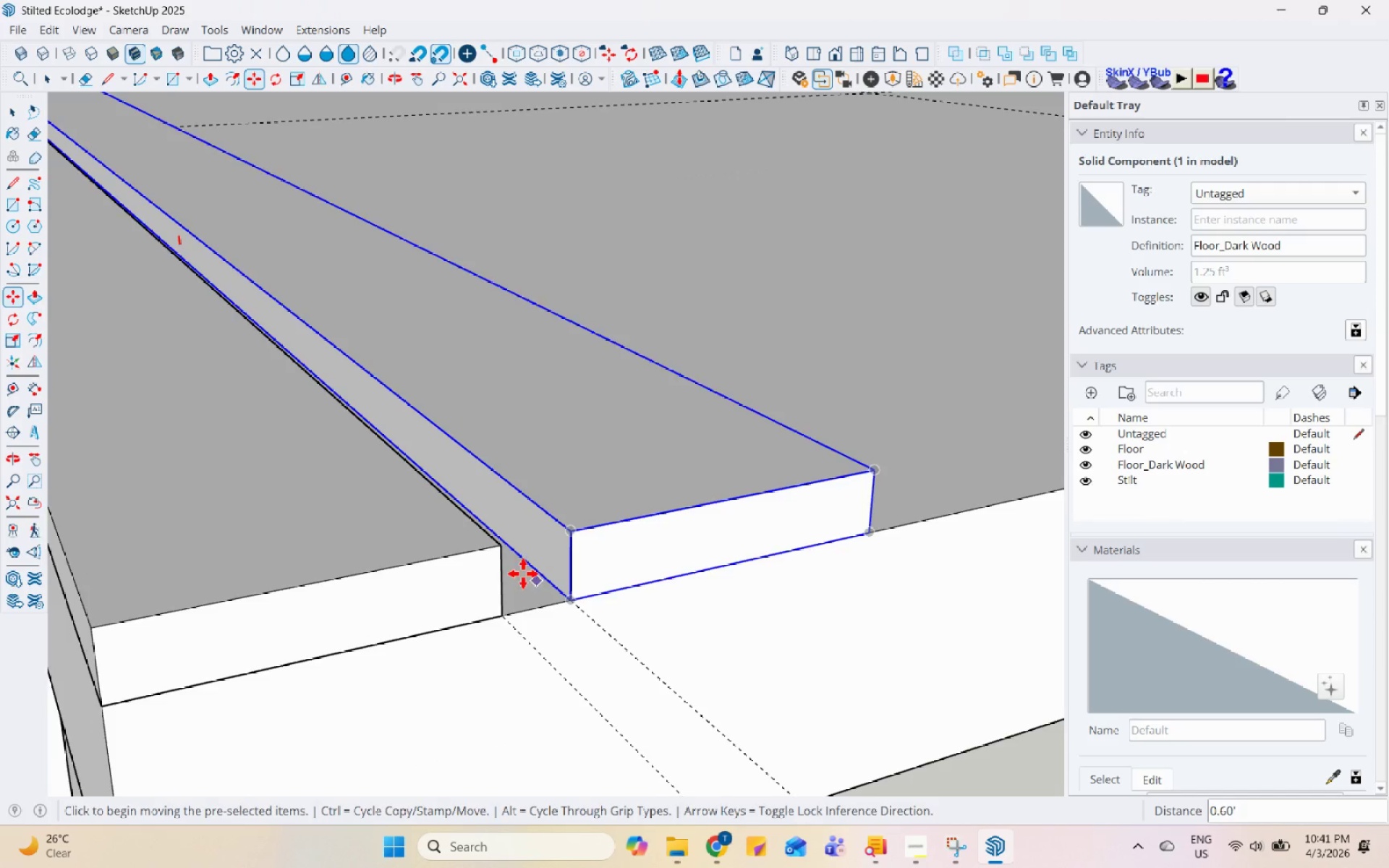 
scroll: coordinate [408, 621], scroll_direction: down, amount: 27.0
 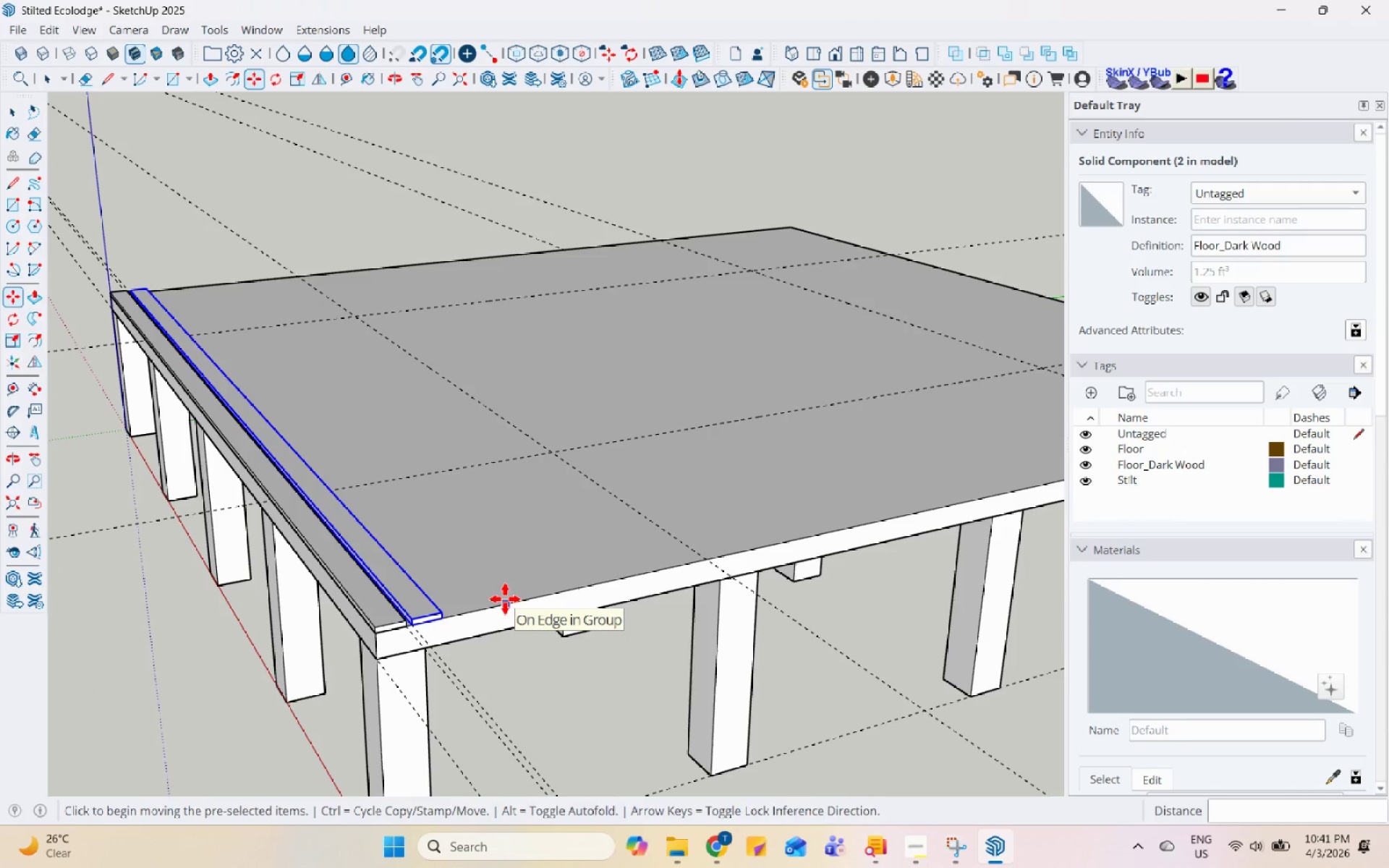 
key(NumpadMultiply)
 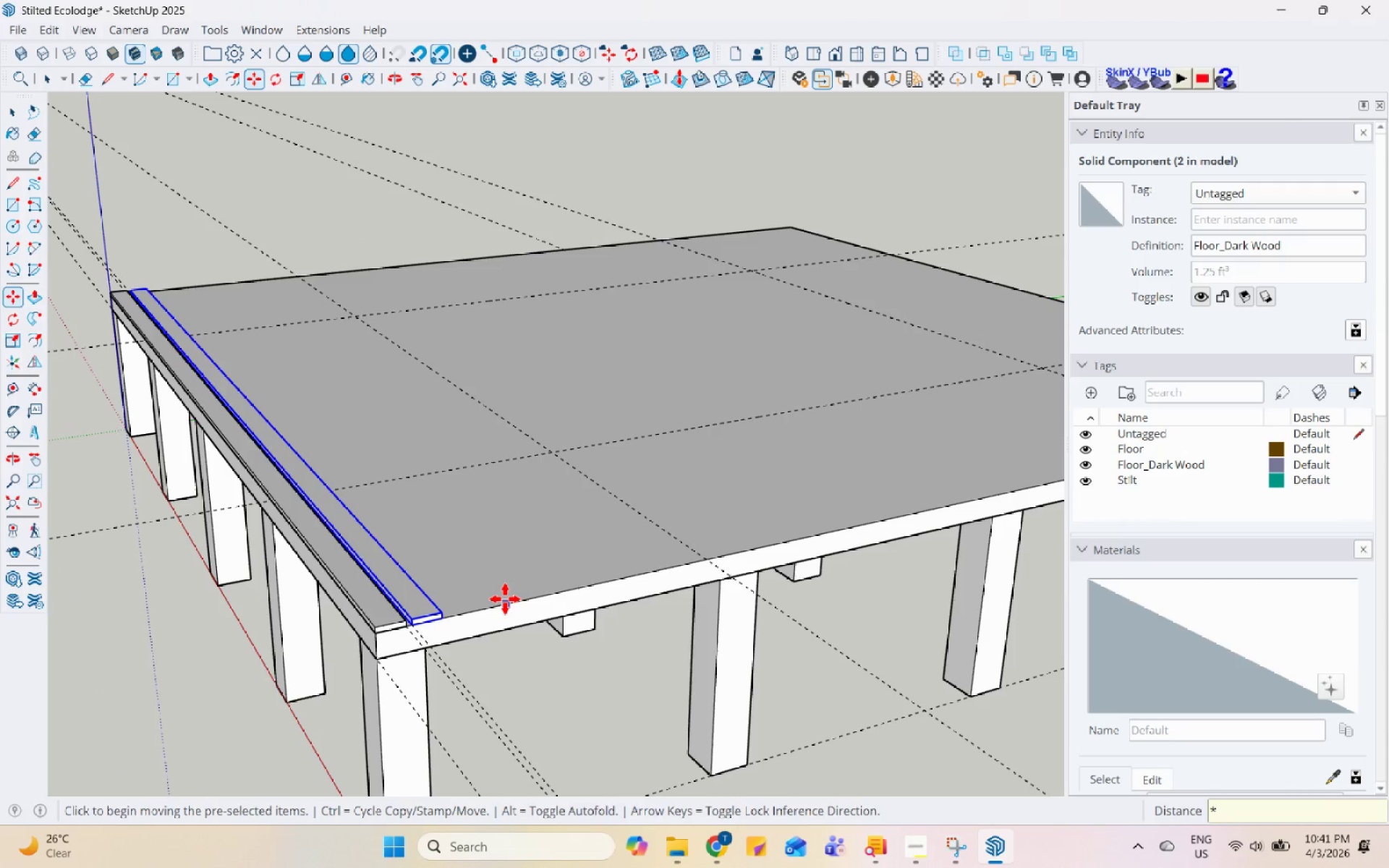 
key(Numpad3)
 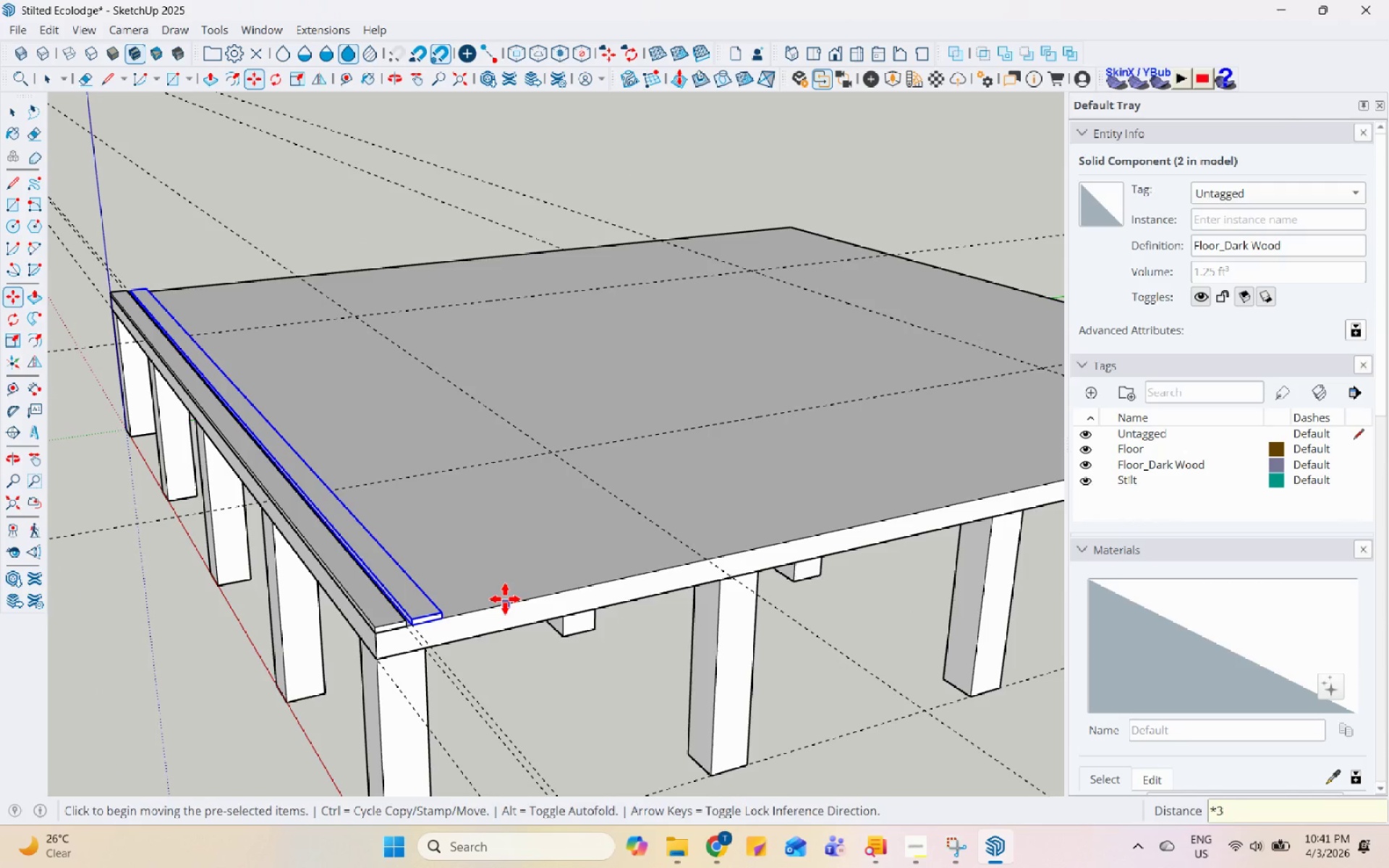 
key(Numpad0)
 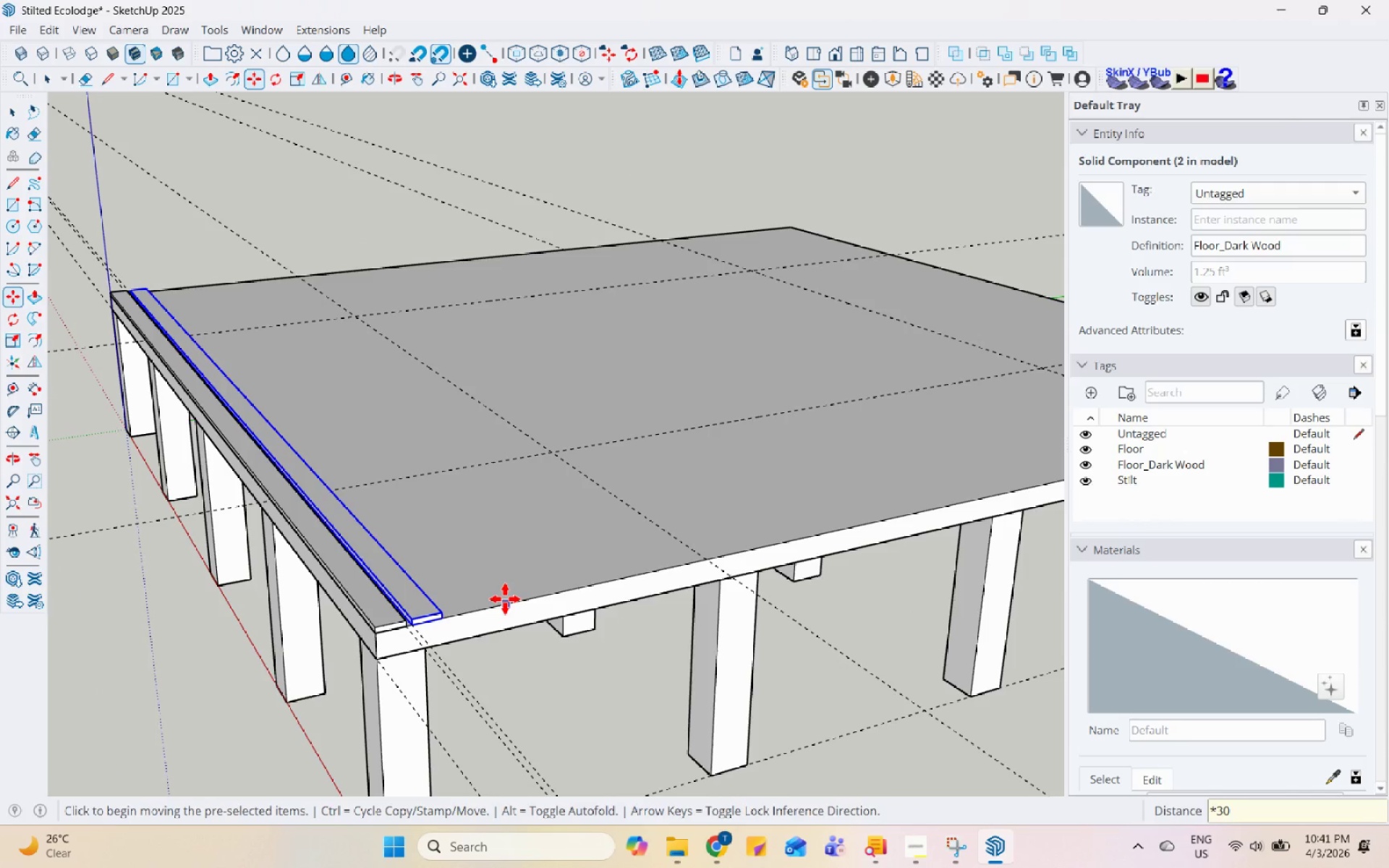 
key(Enter)
 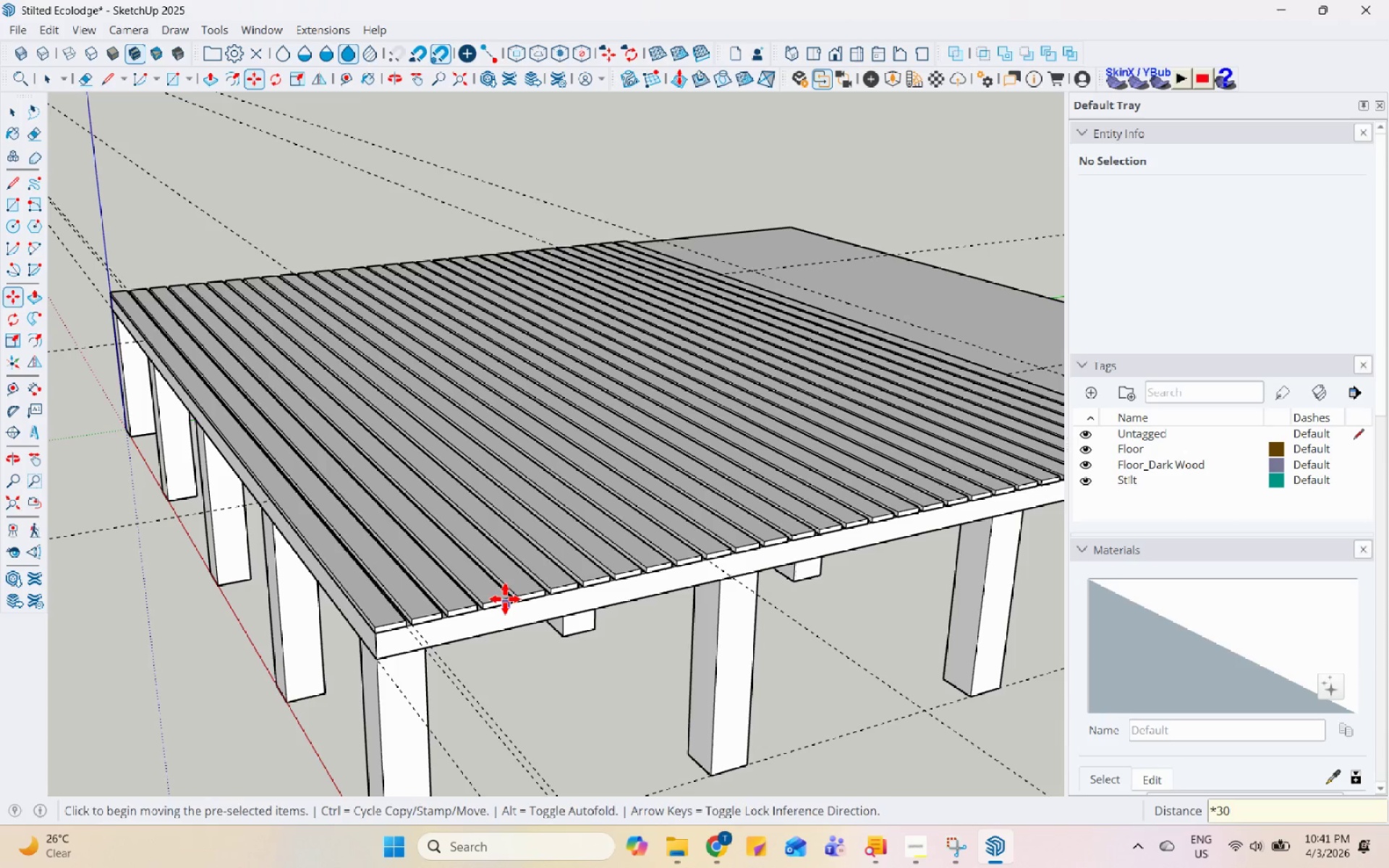 
scroll: coordinate [505, 600], scroll_direction: down, amount: 8.0
 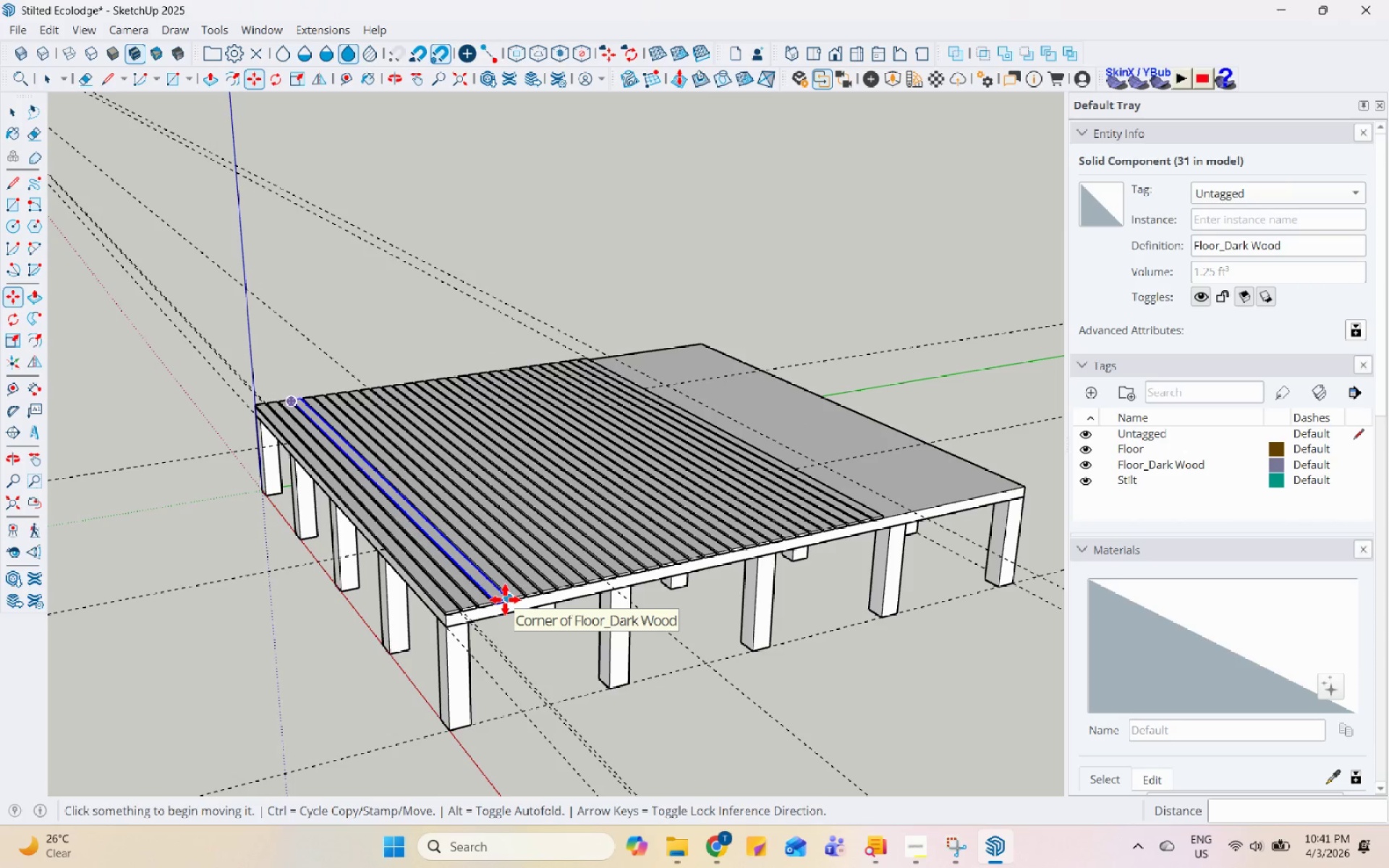 
key(NumpadMultiply)
 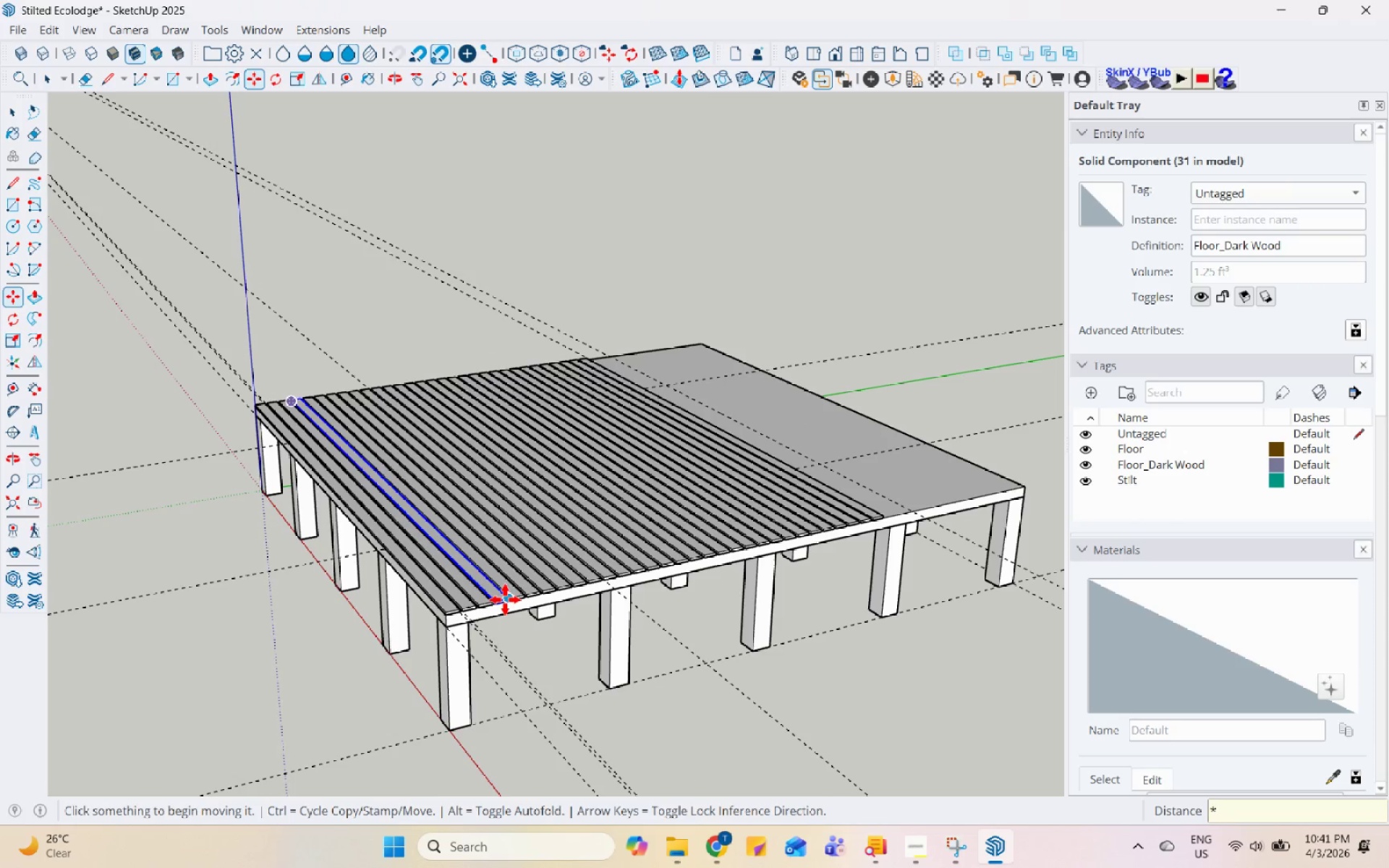 
key(Numpad4)
 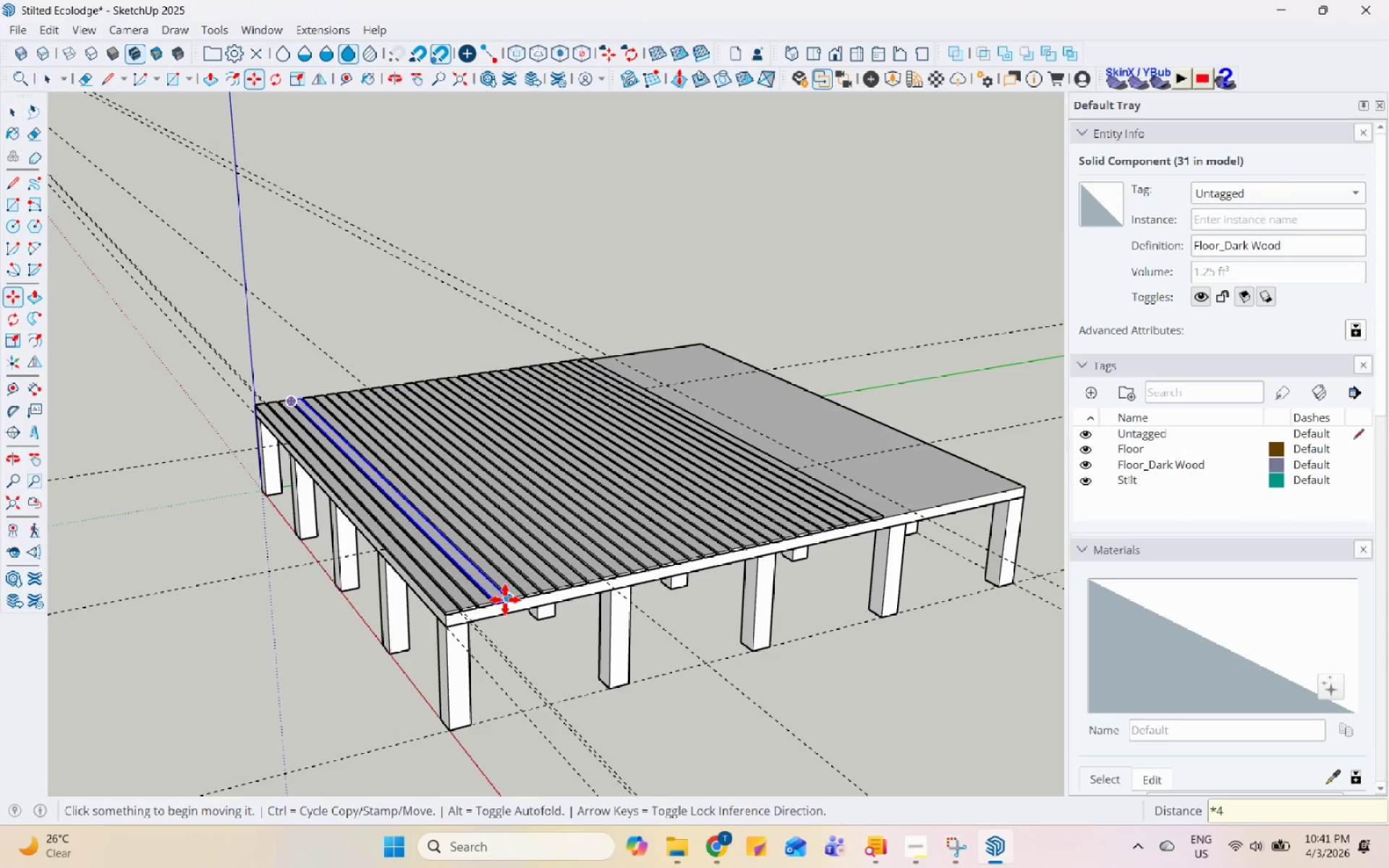 
key(Numpad5)
 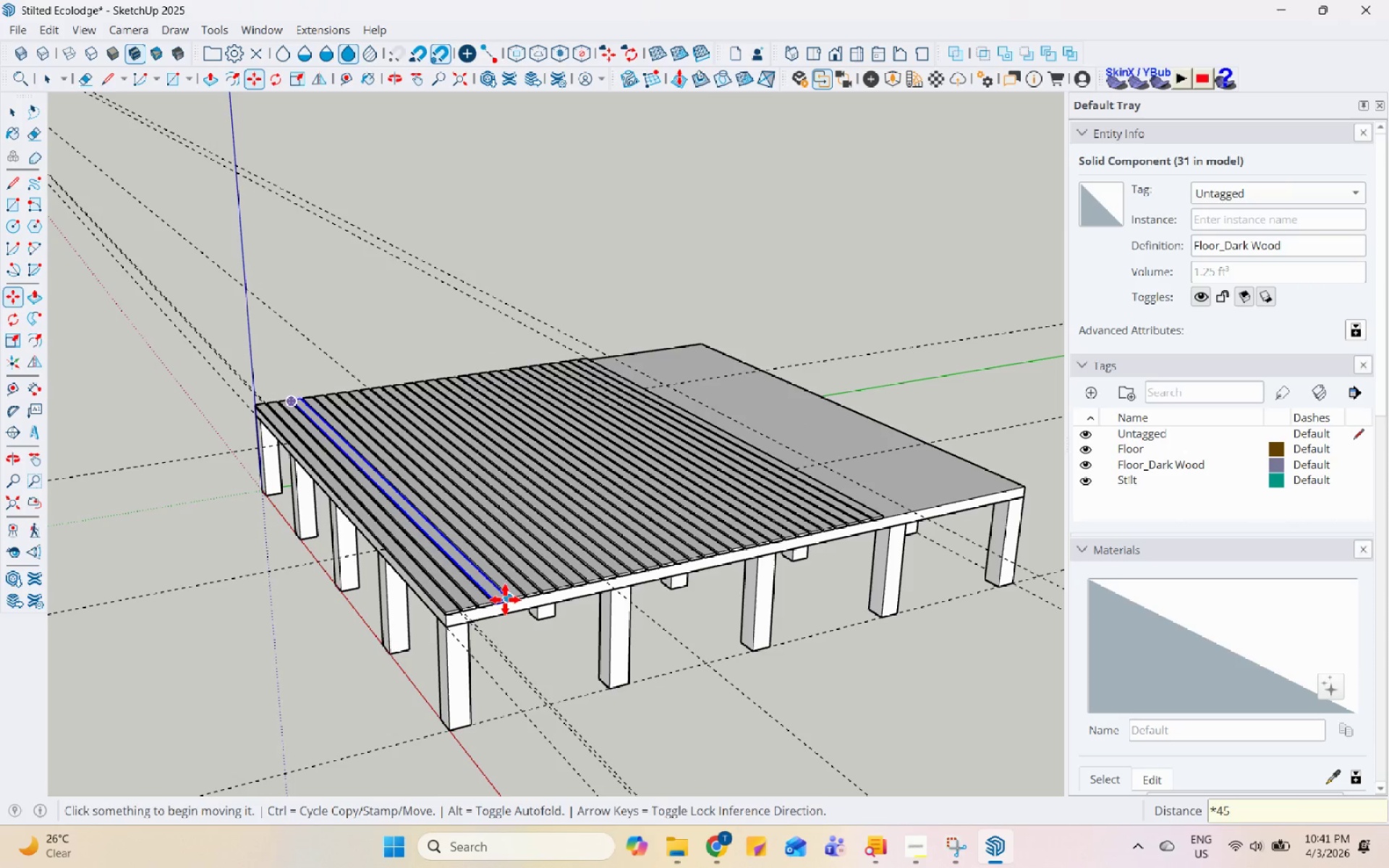 
key(Enter)
 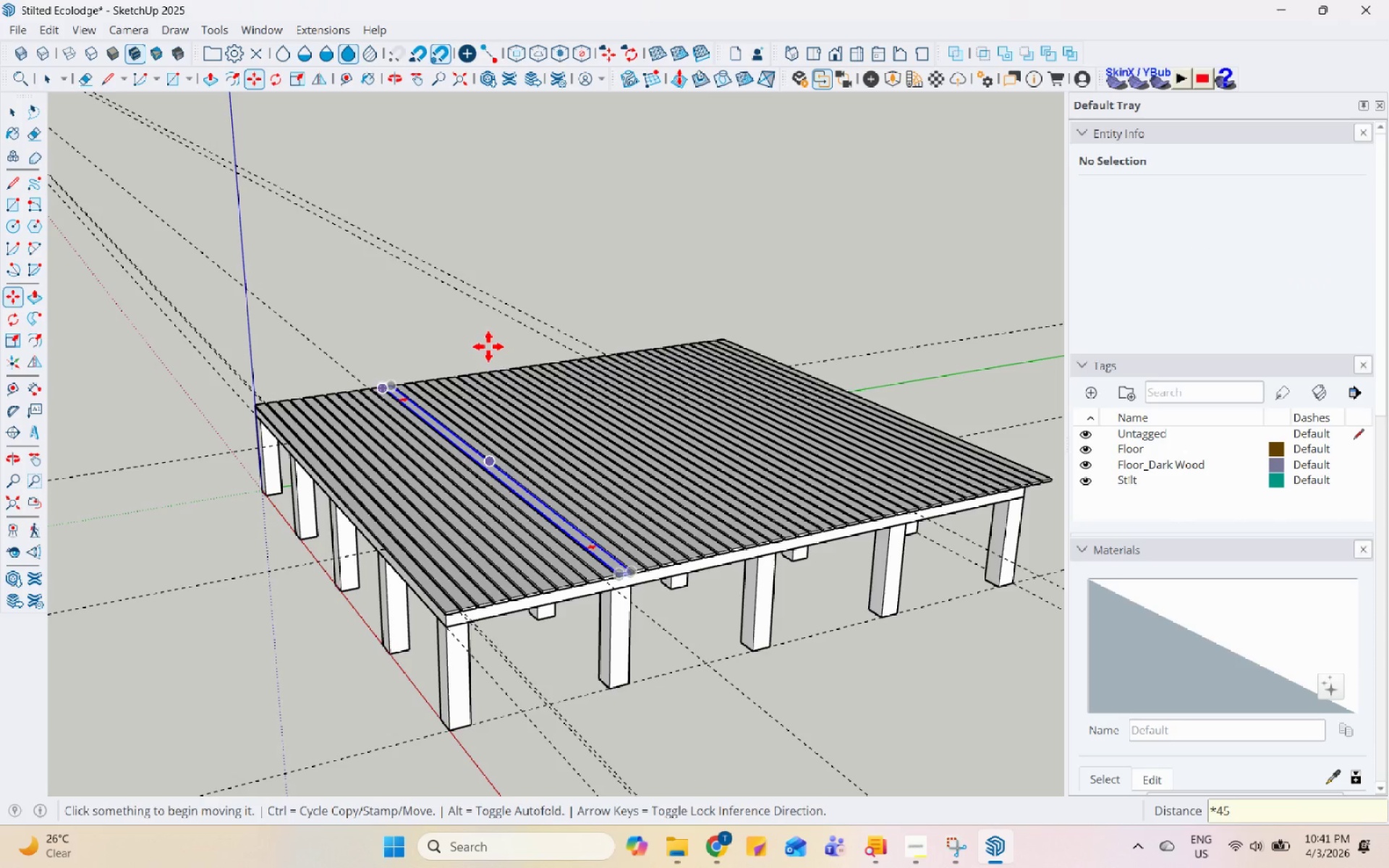 
scroll: coordinate [905, 682], scroll_direction: up, amount: 8.0
 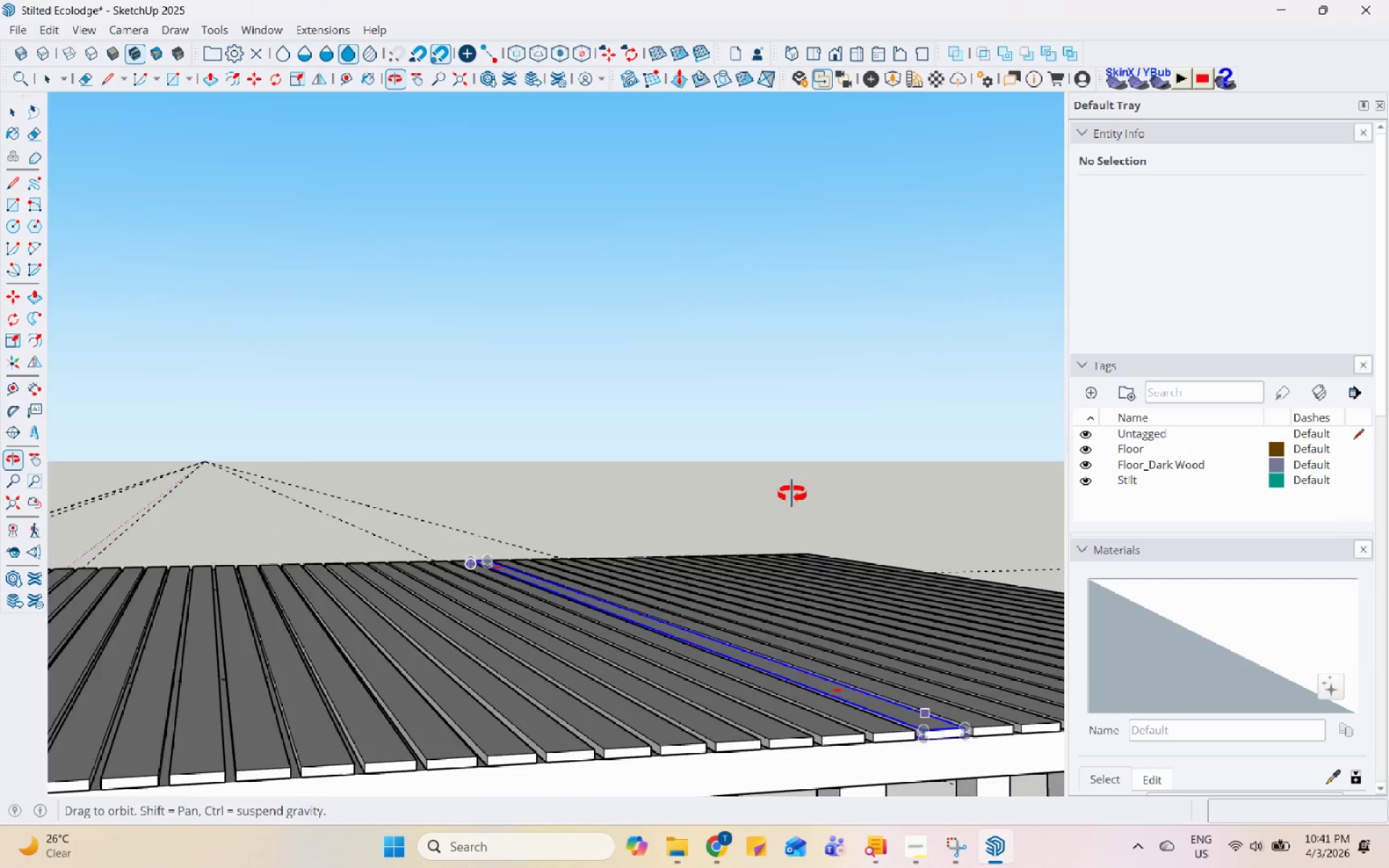 
key(Space)
 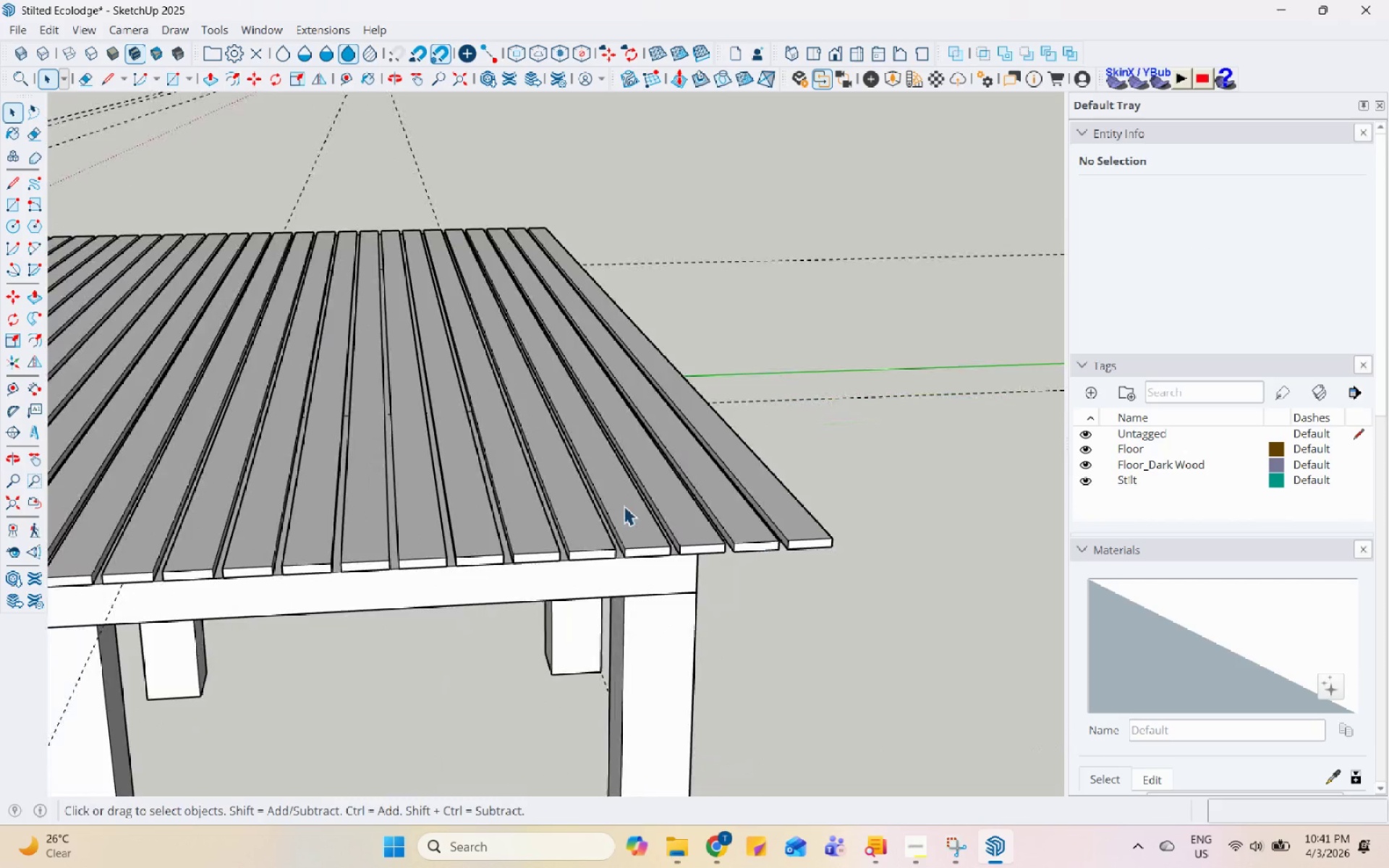 
left_click([769, 529])
 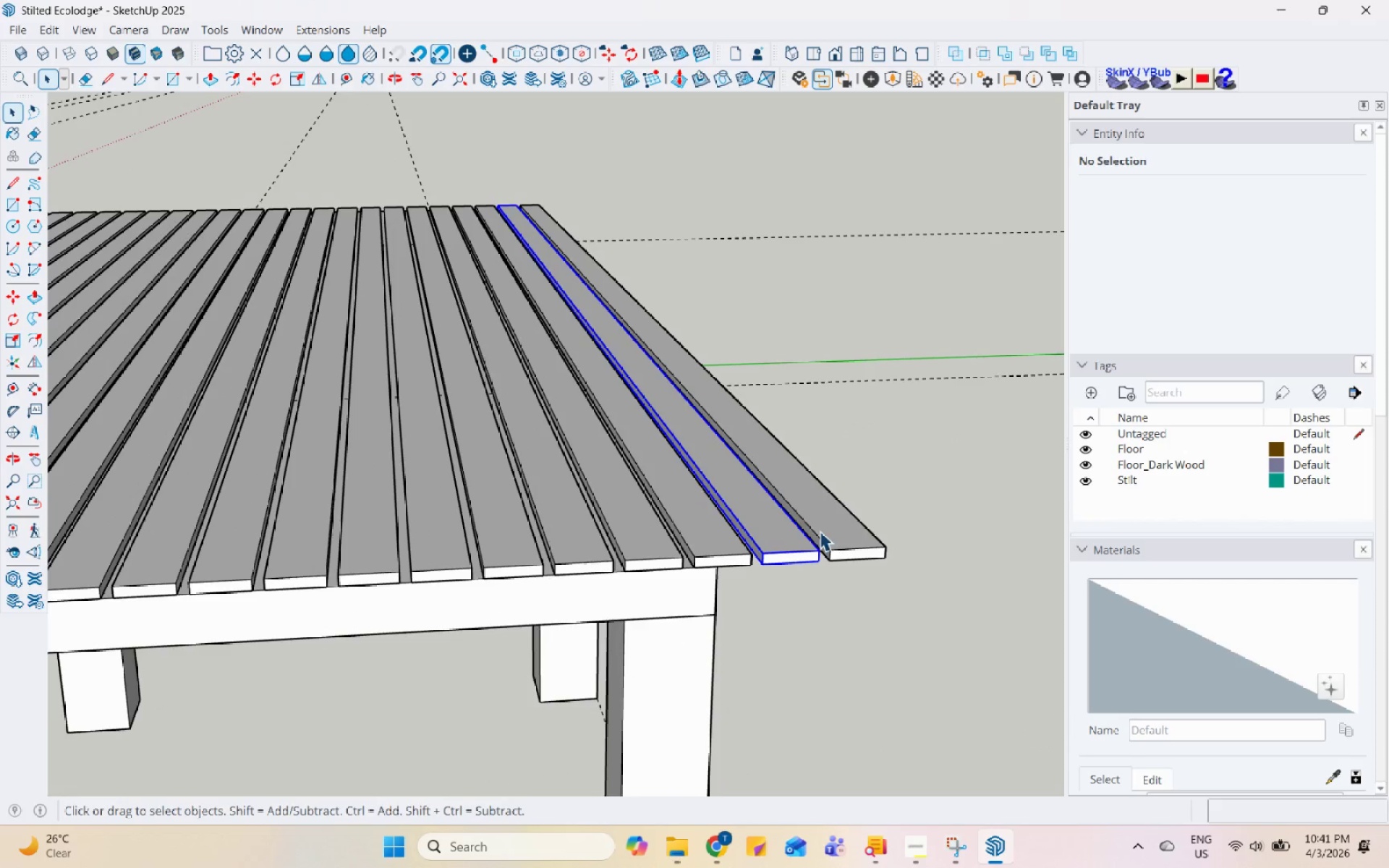 
scroll: coordinate [624, 504], scroll_direction: up, amount: 3.0
 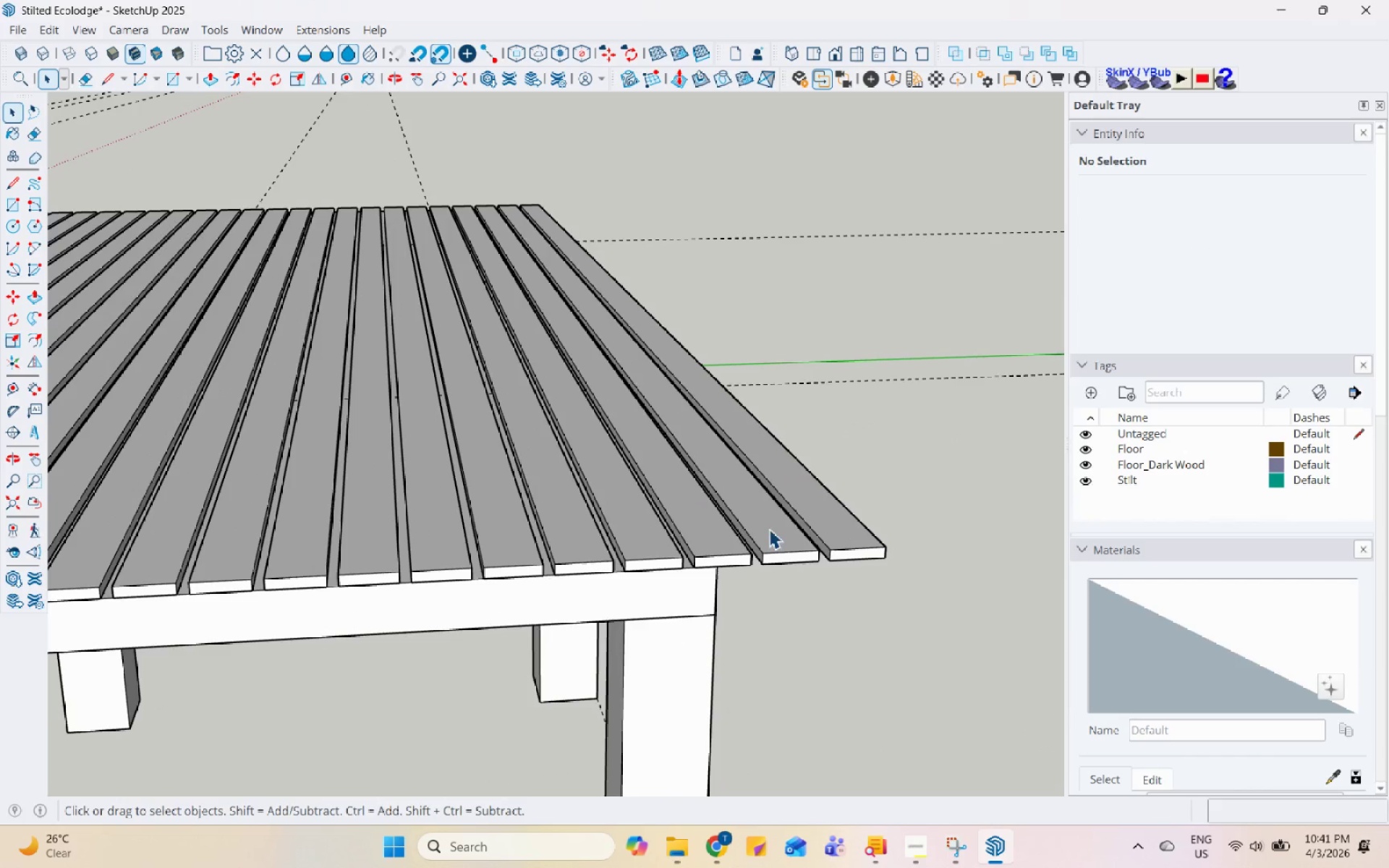 
hold_key(key=ControlLeft, duration=0.61)
left_click([862, 527])
 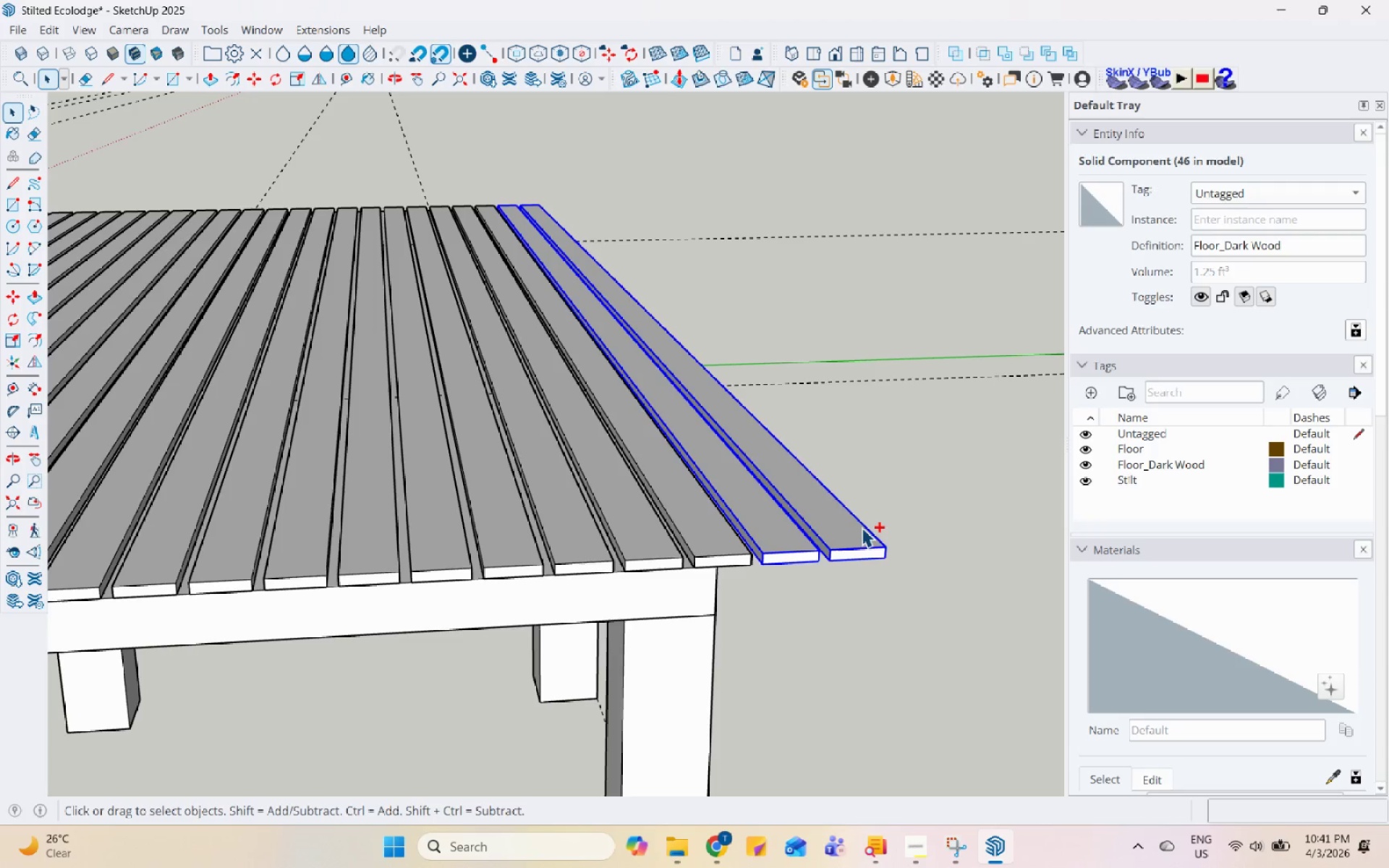 
right_click([862, 527])
 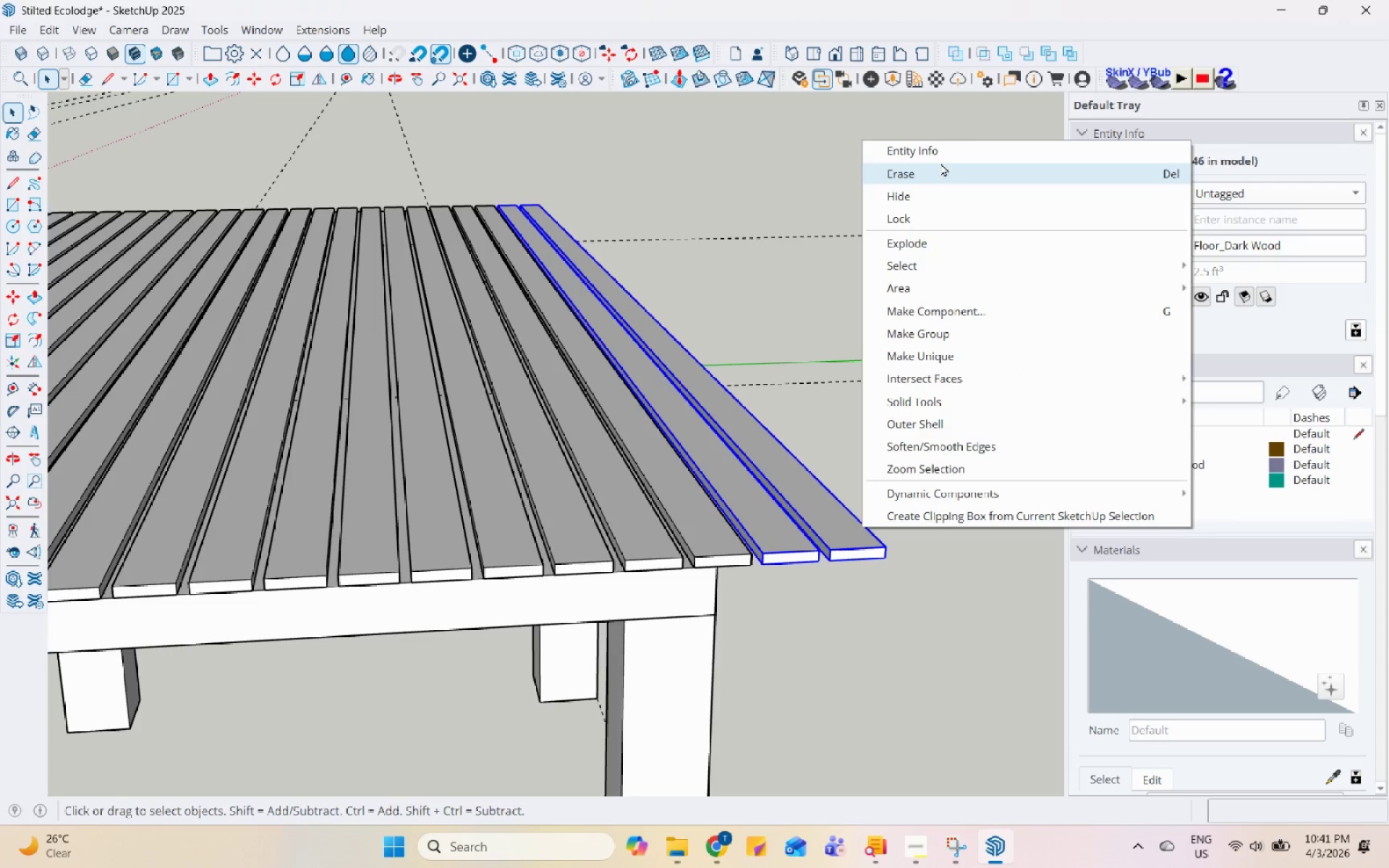 
left_click([940, 163])
 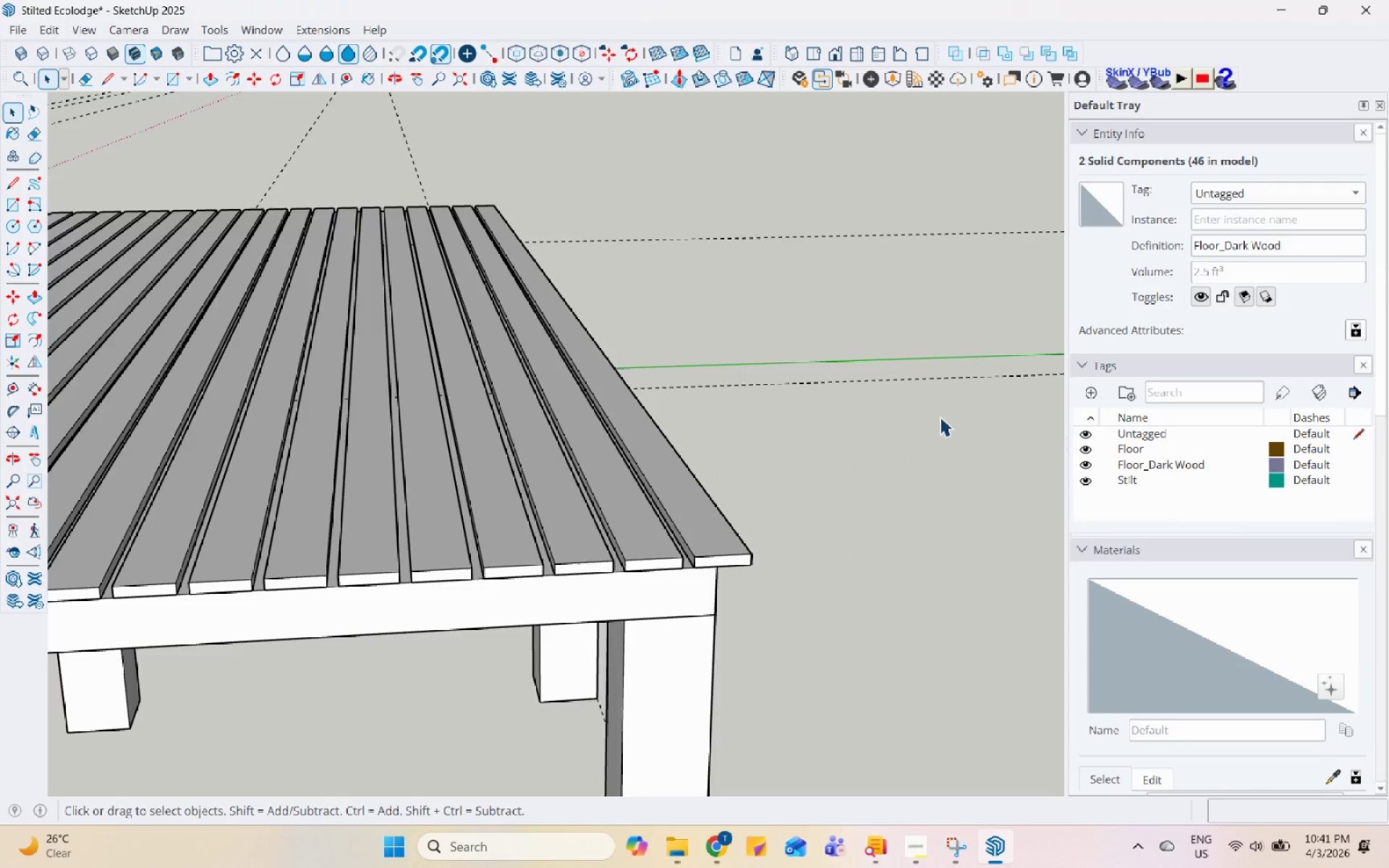 
scroll: coordinate [830, 489], scroll_direction: down, amount: 13.0
 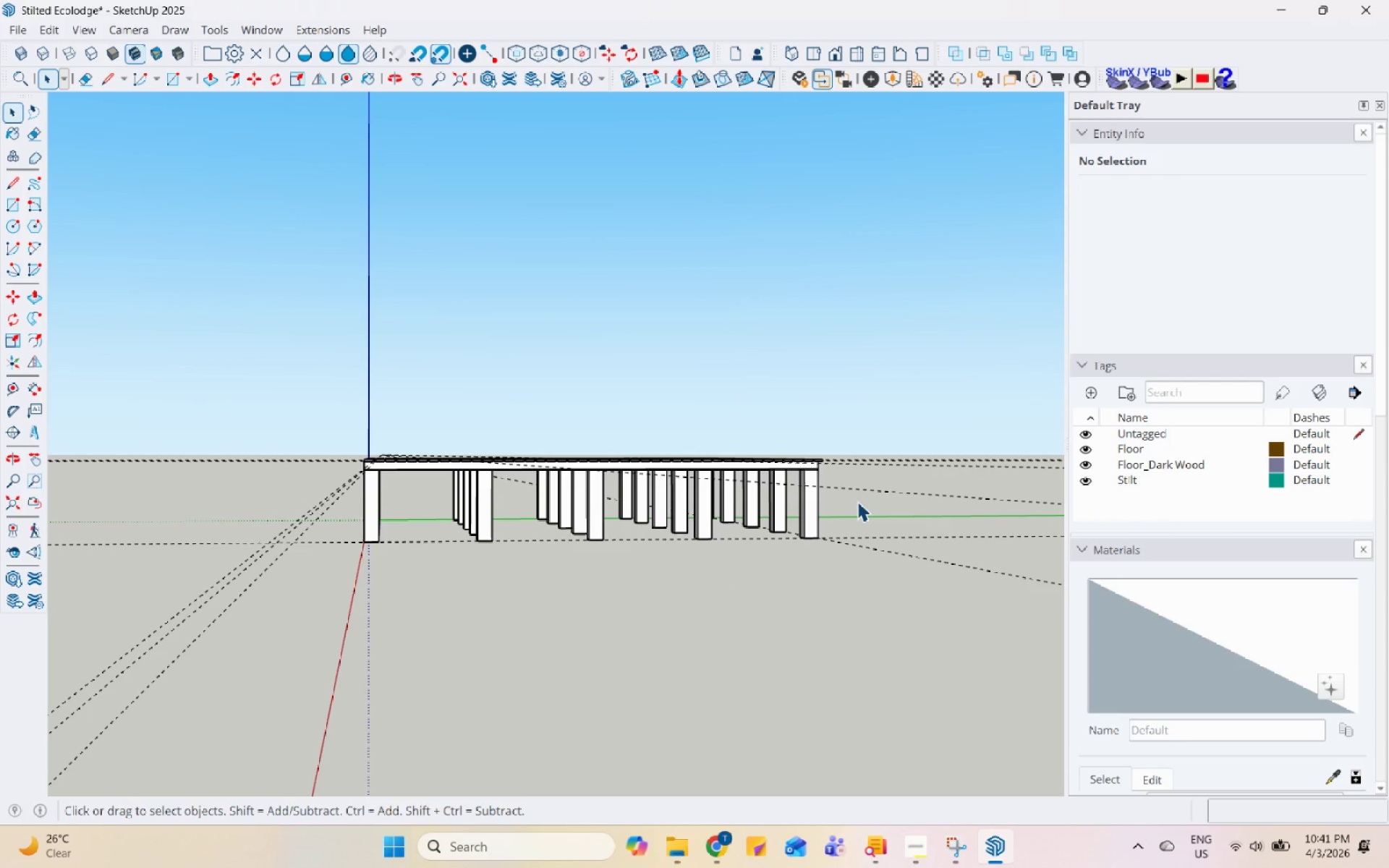 
wait(5.08)
 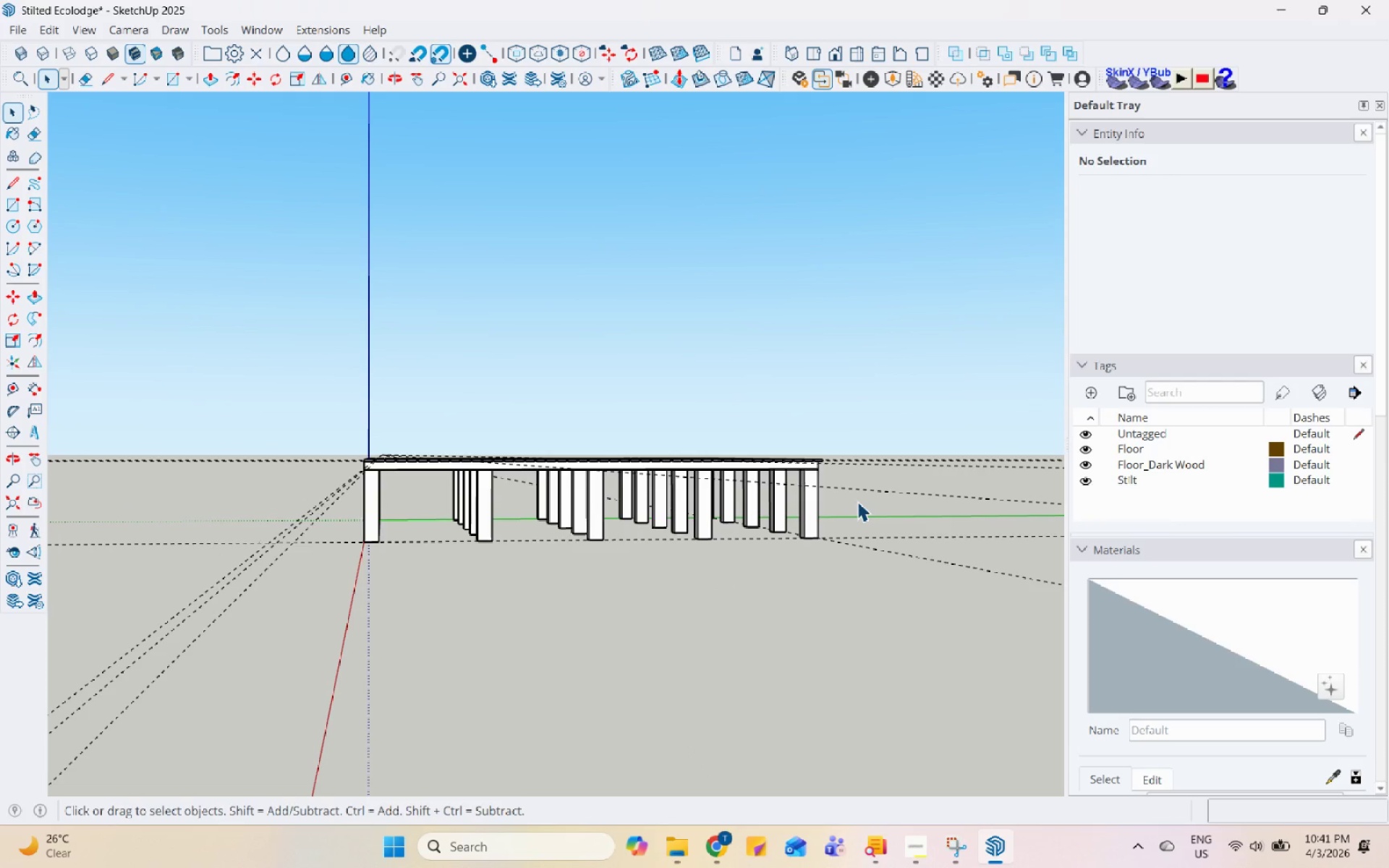 
scroll: coordinate [825, 468], scroll_direction: up, amount: 4.0
 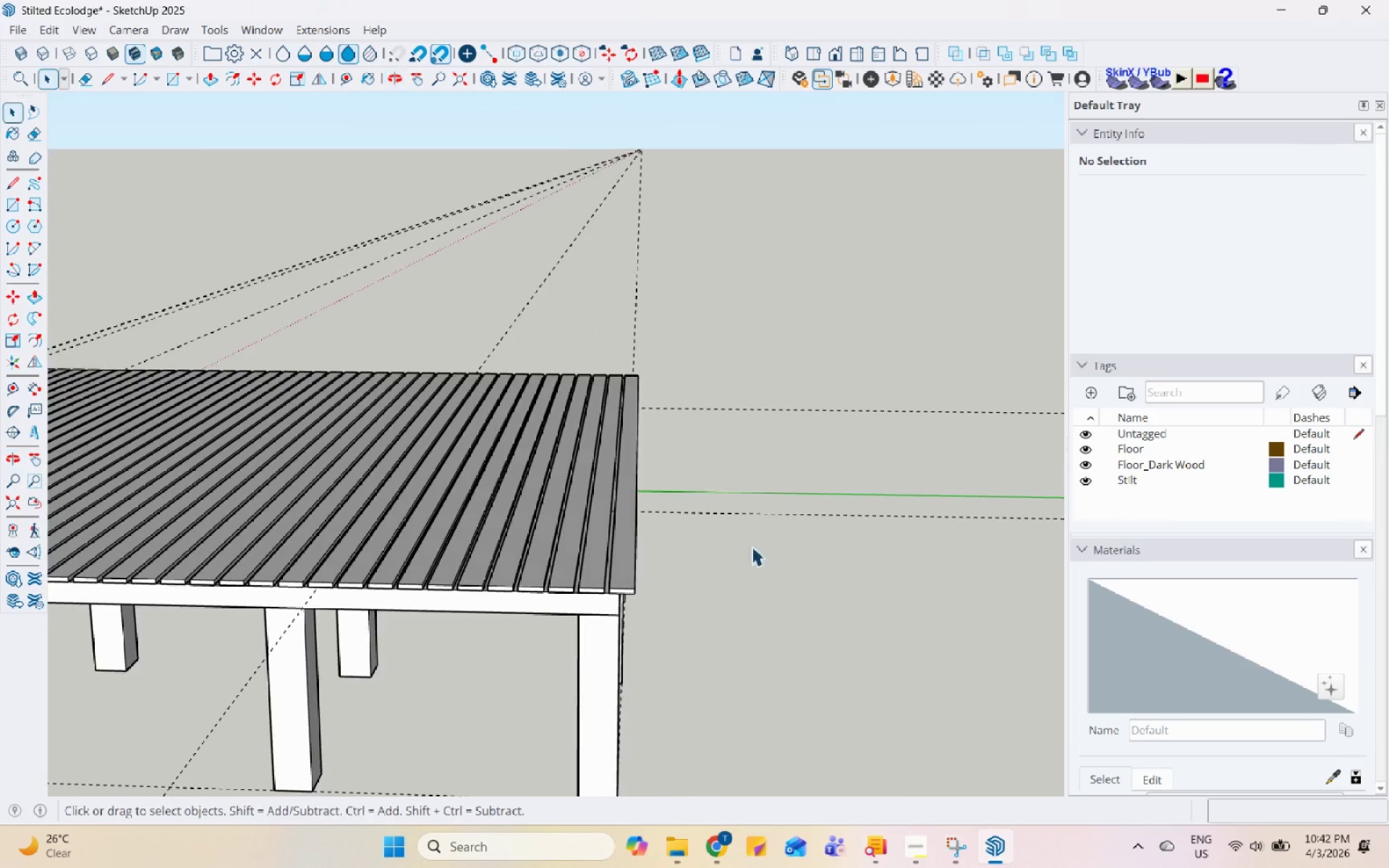 
scroll: coordinate [784, 496], scroll_direction: down, amount: 5.0
 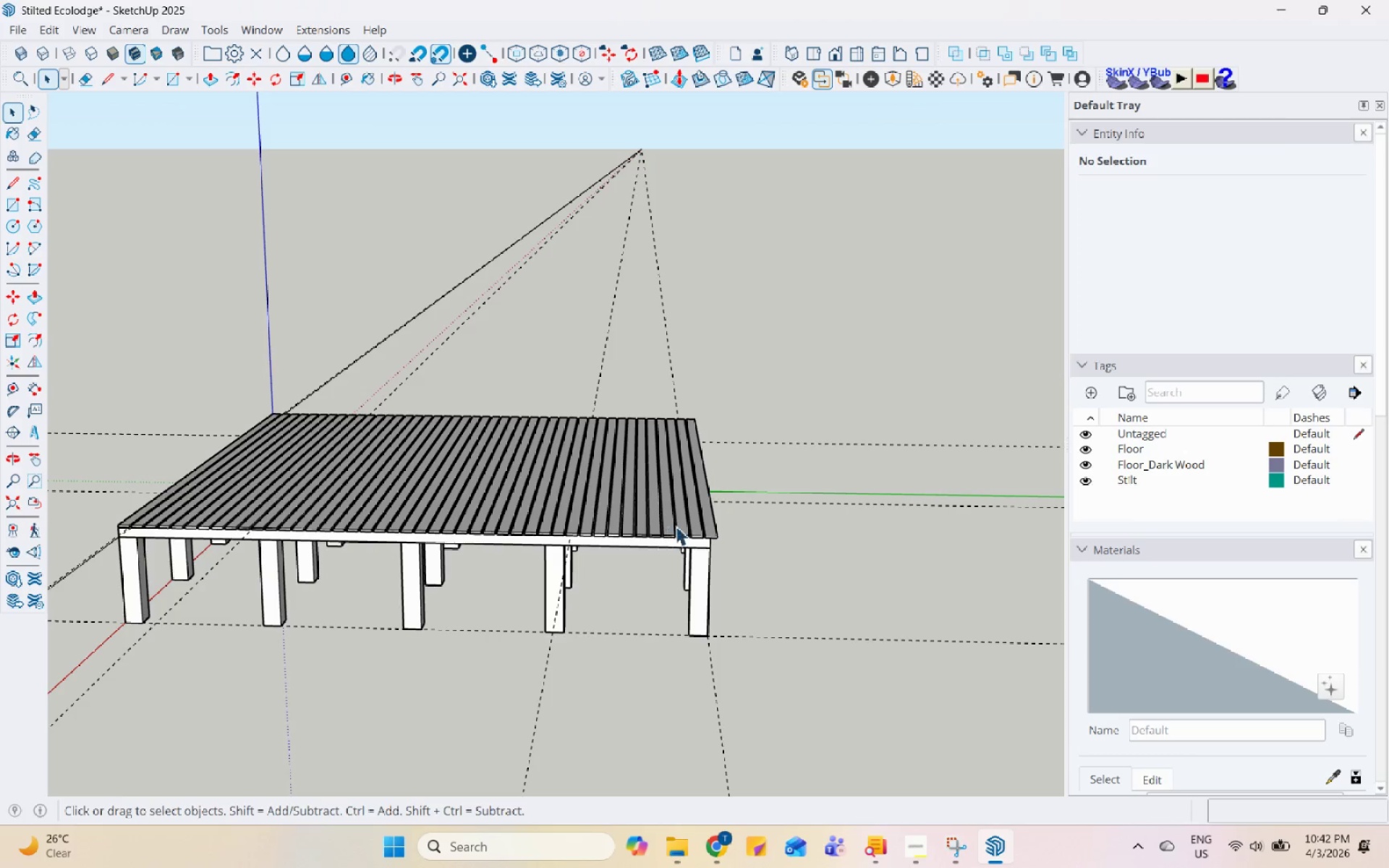 
left_click([711, 517])
 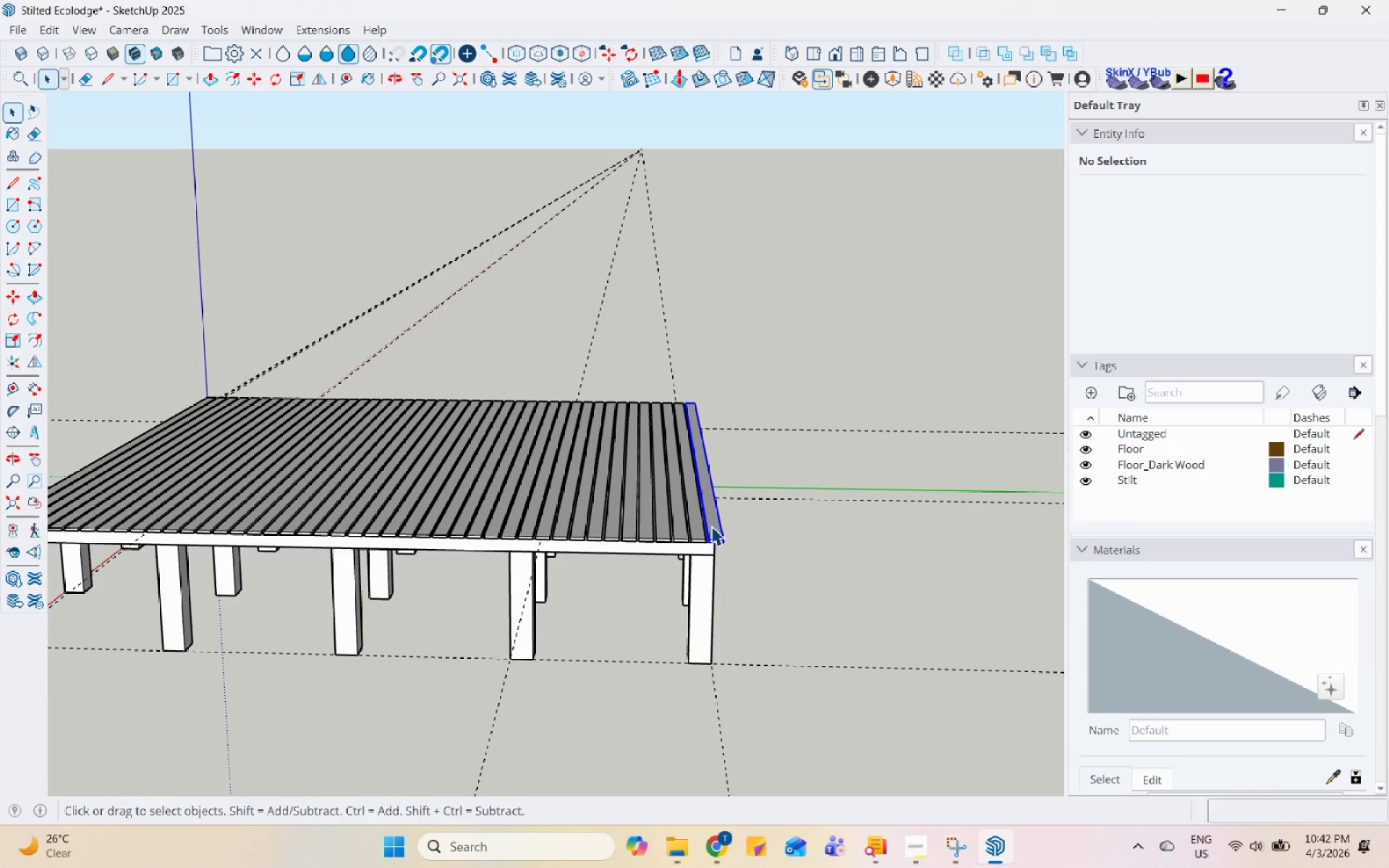 
scroll: coordinate [692, 519], scroll_direction: up, amount: 2.0
 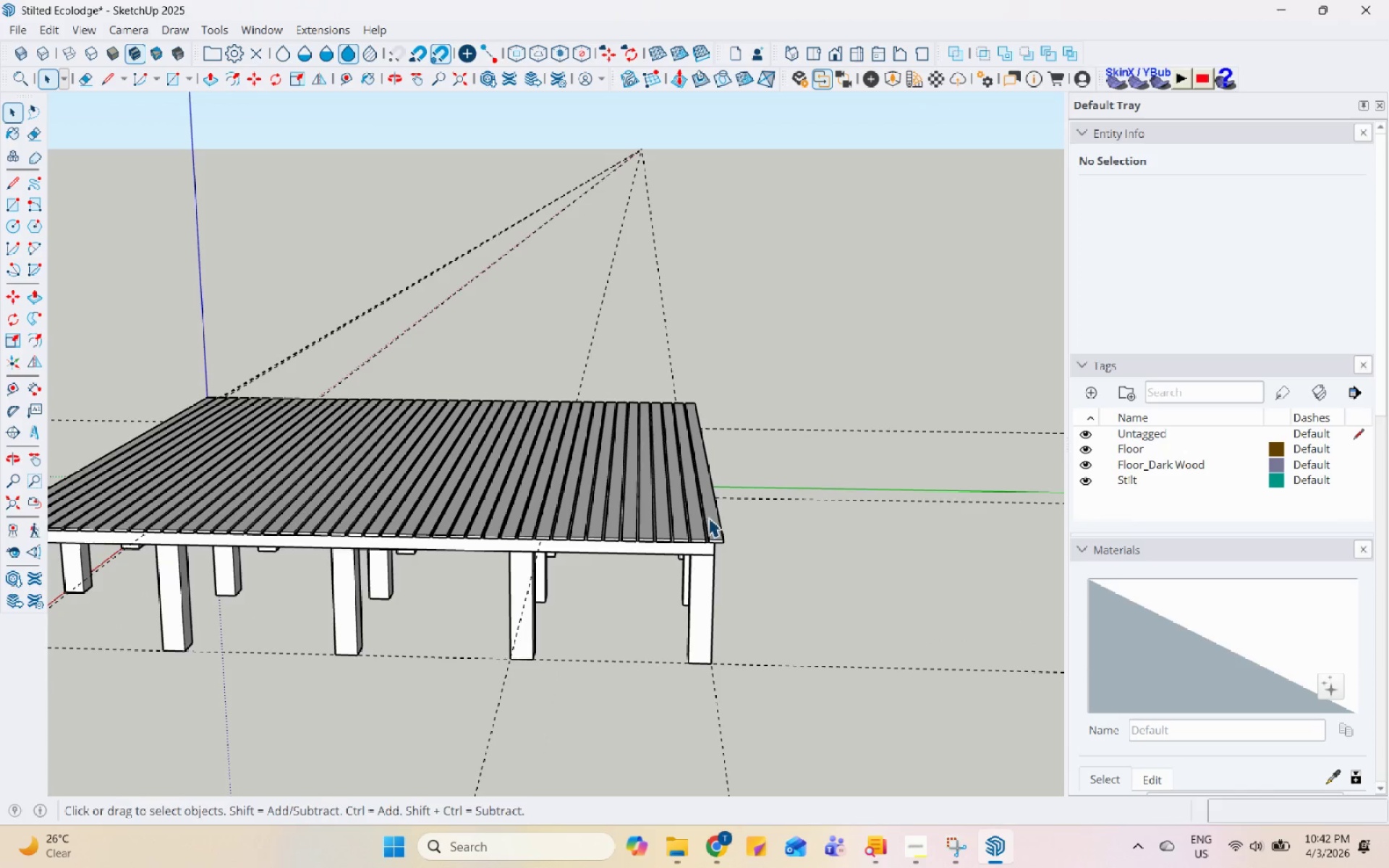 
hold_key(key=ControlLeft, duration=0.58)
 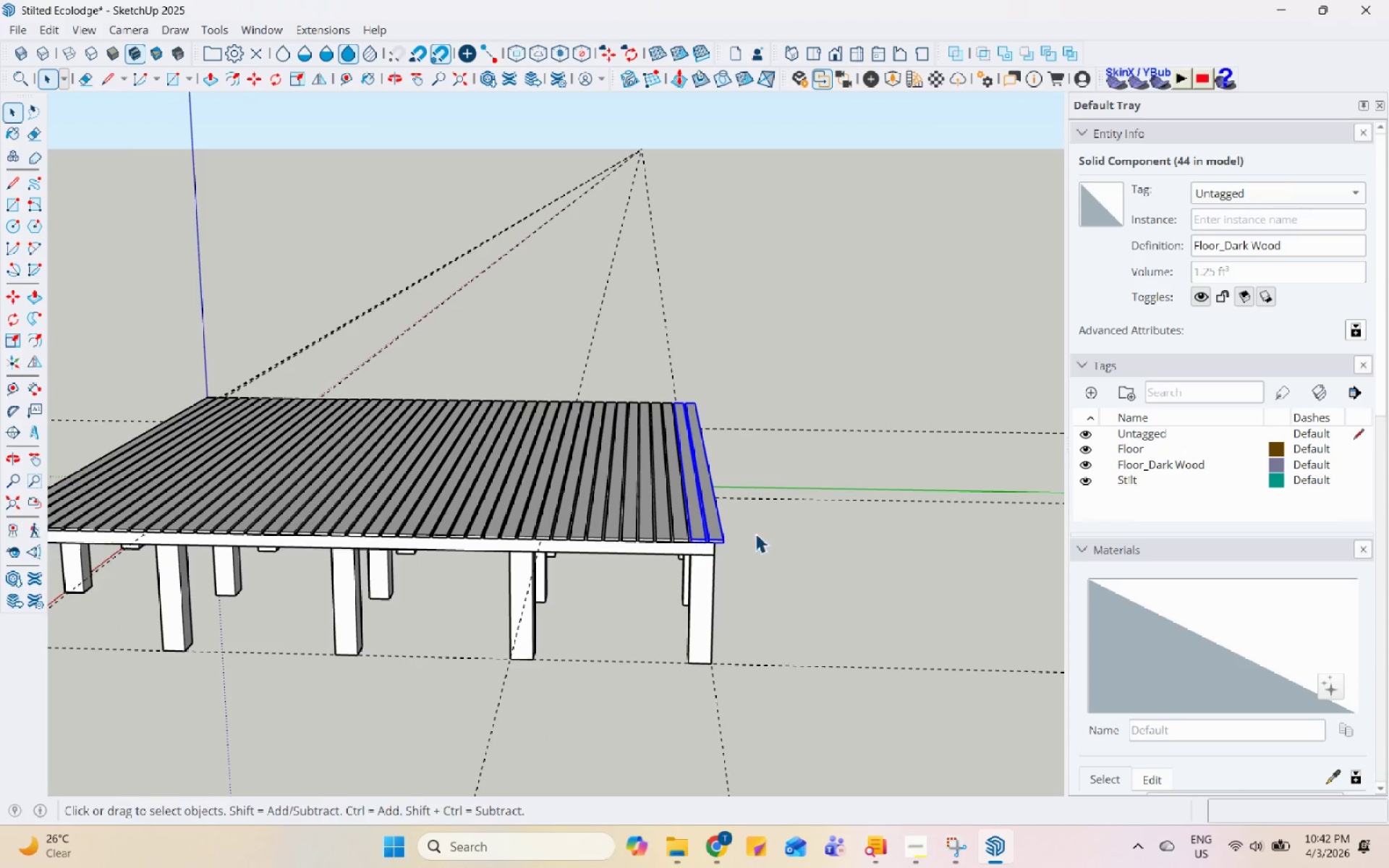 
scroll: coordinate [775, 540], scroll_direction: up, amount: 1.0
 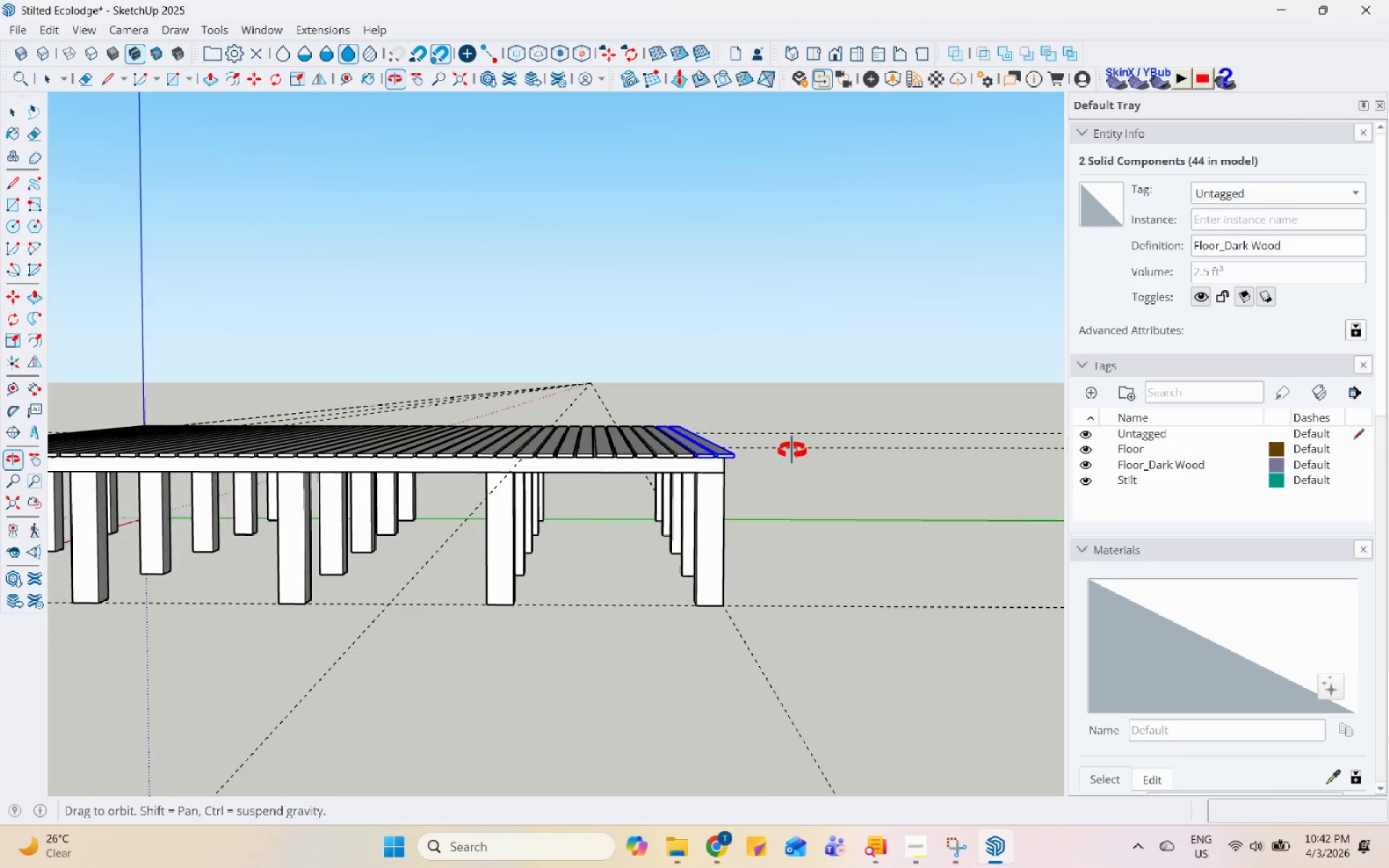 
scroll: coordinate [799, 436], scroll_direction: down, amount: 6.0
 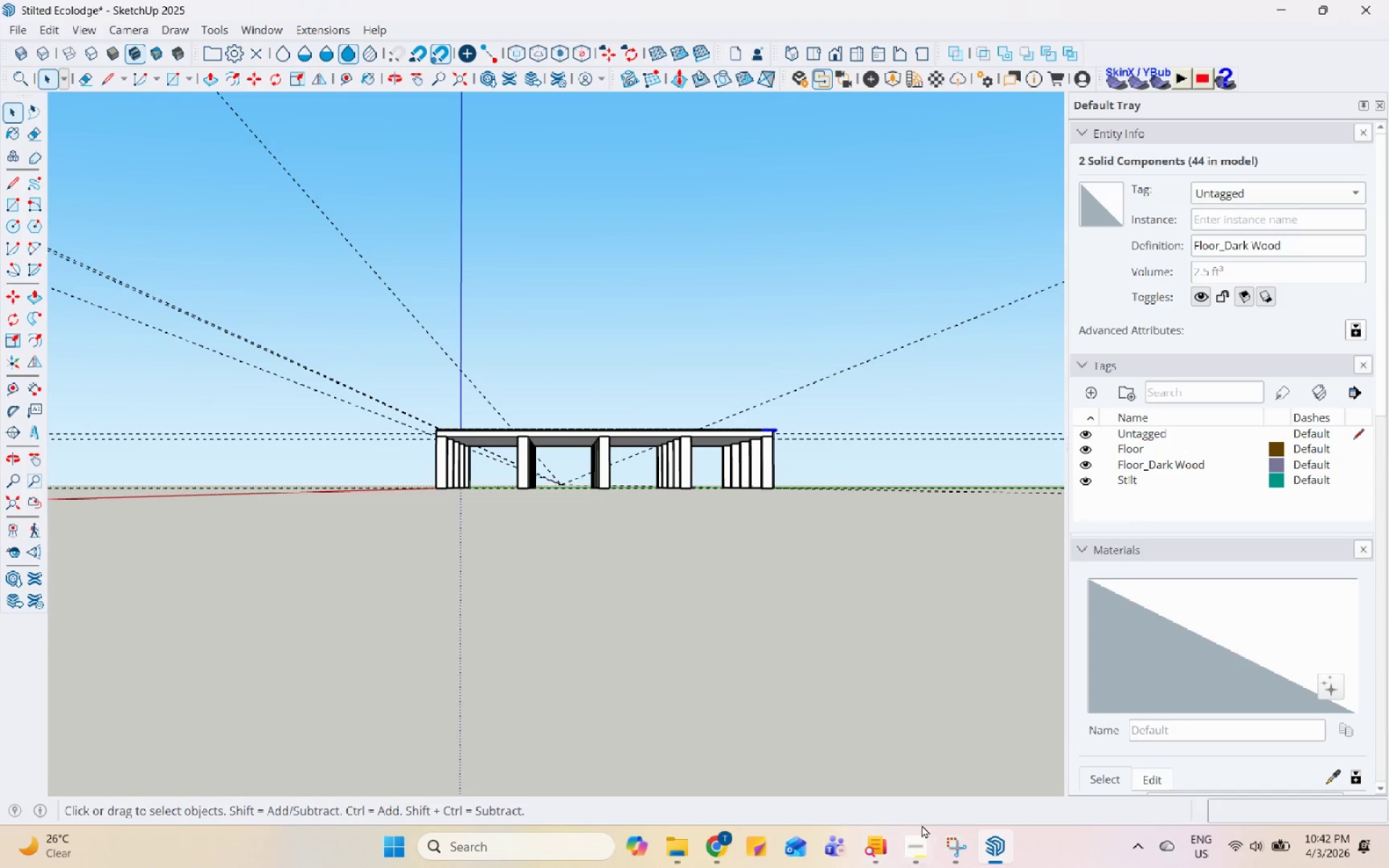 
left_click([918, 841])